 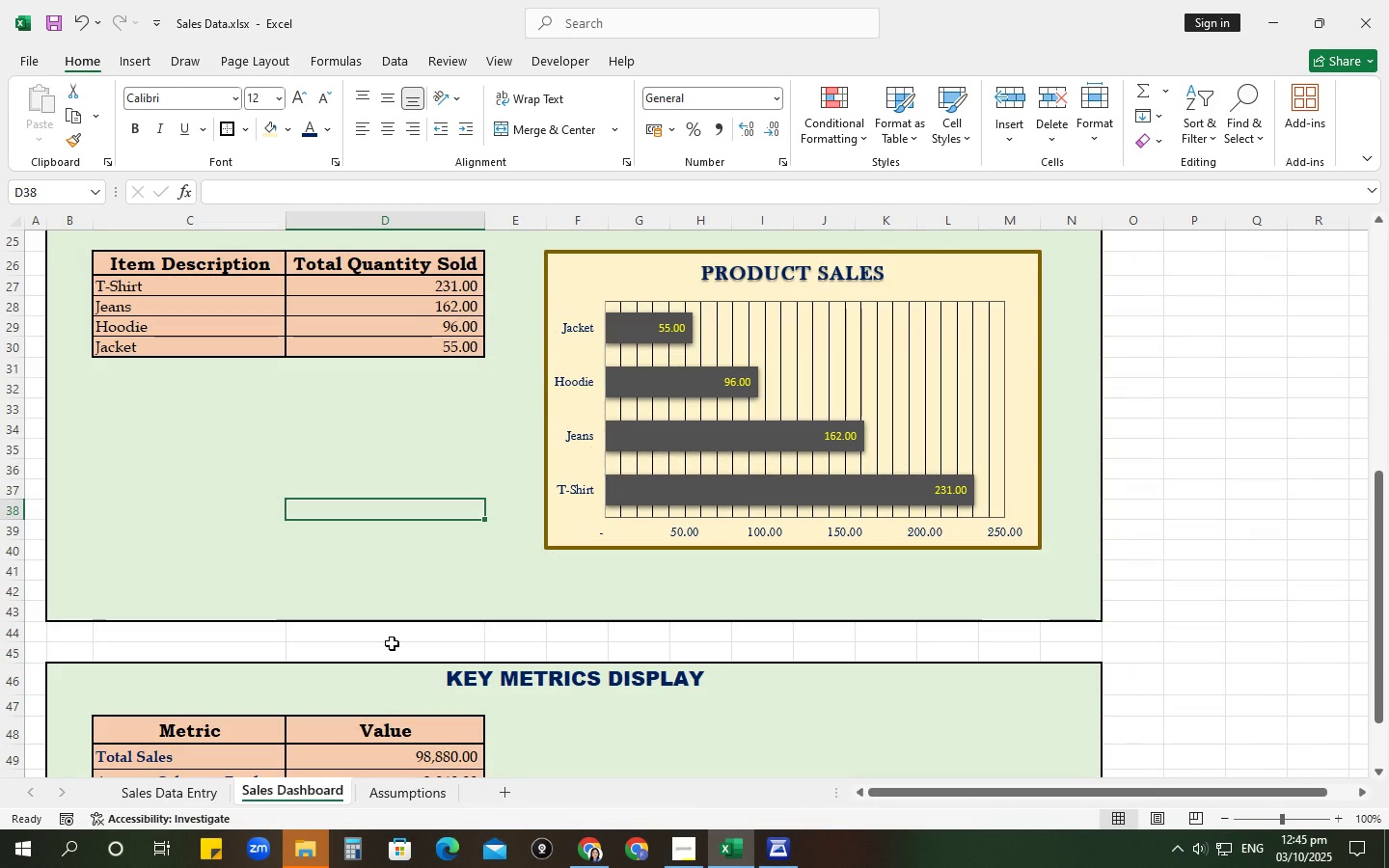 
scroll: coordinate [270, 668], scroll_direction: up, amount: 8.0
 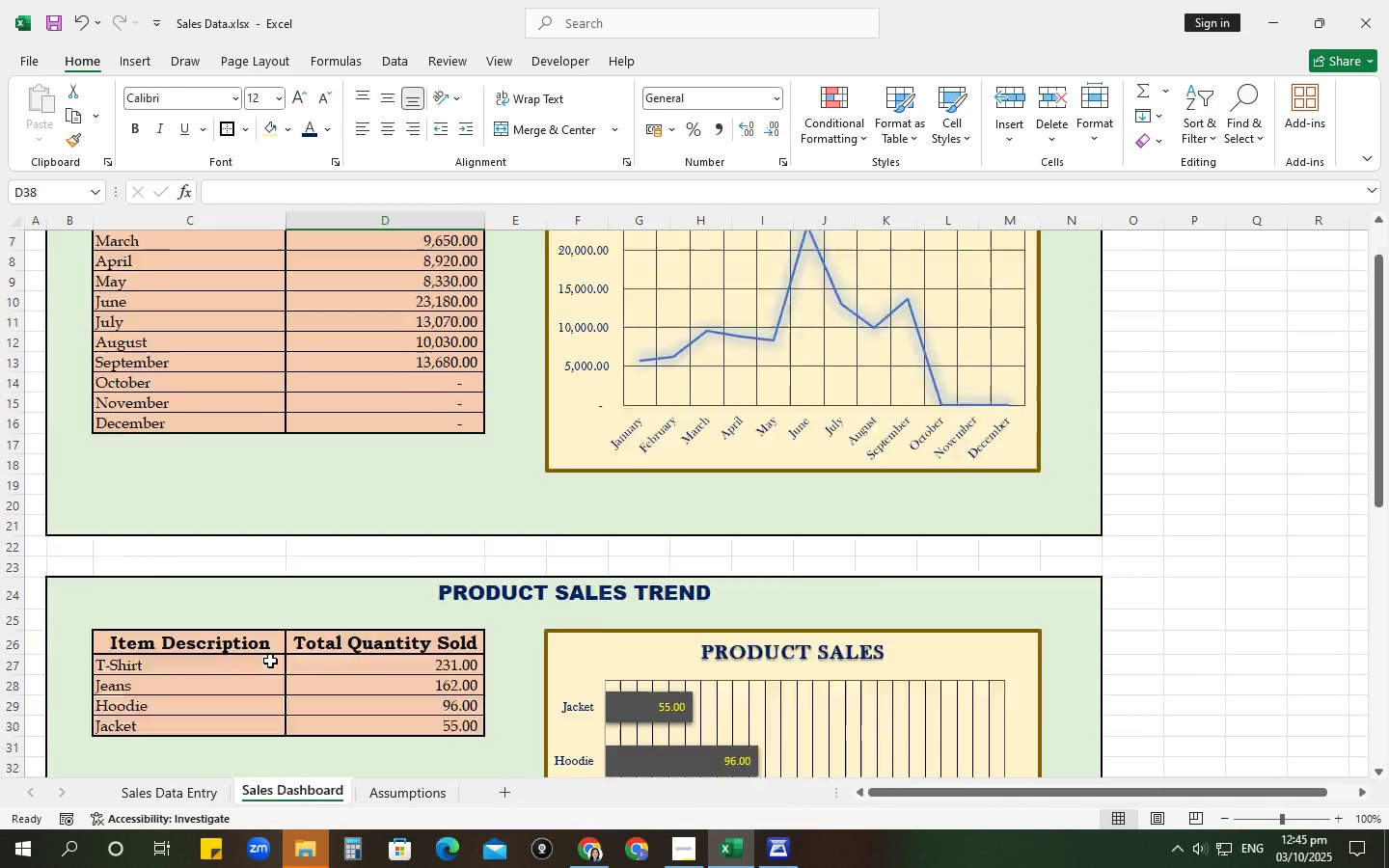 
scroll: coordinate [270, 661], scroll_direction: down, amount: 4.0
 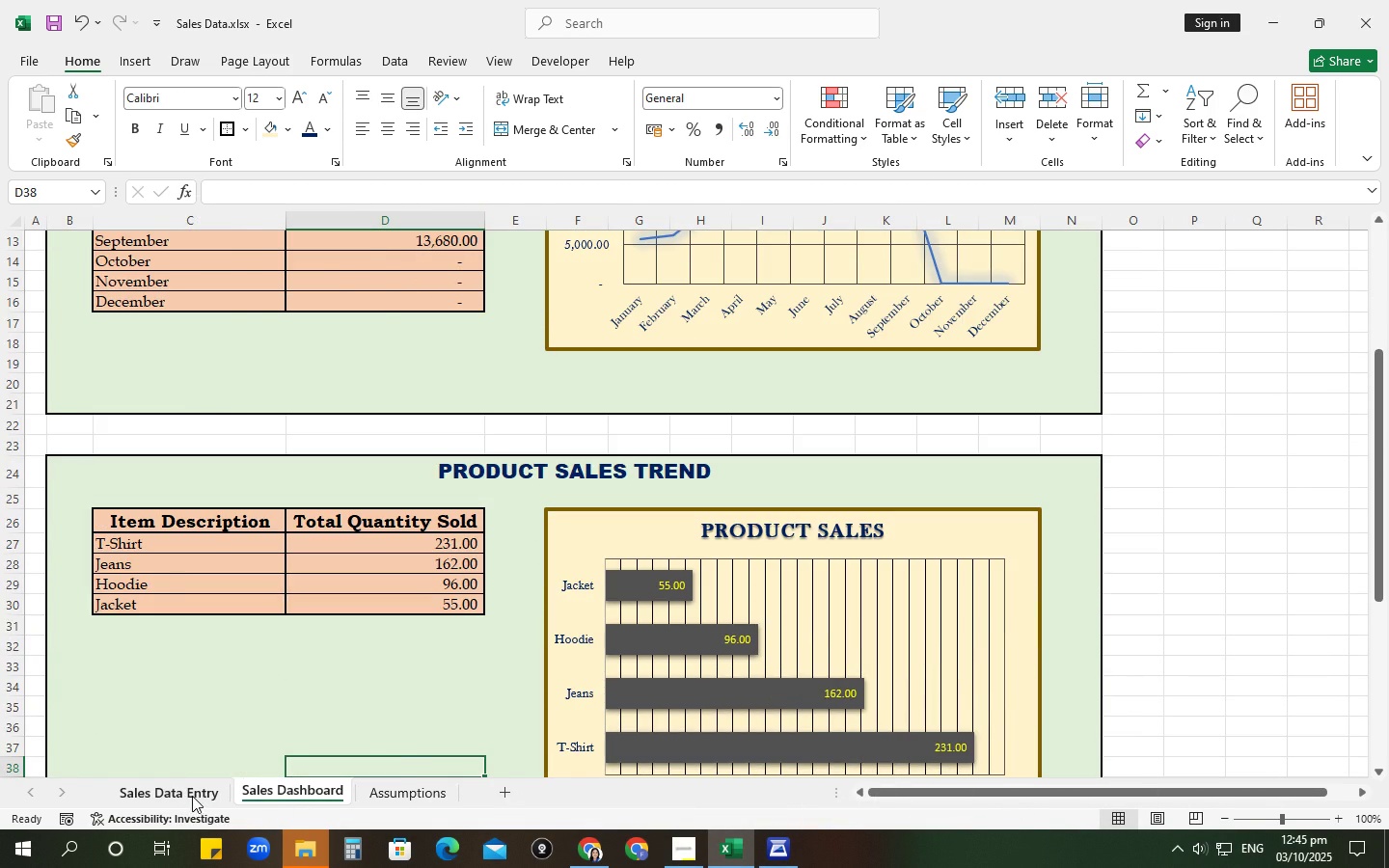 
left_click([192, 796])
 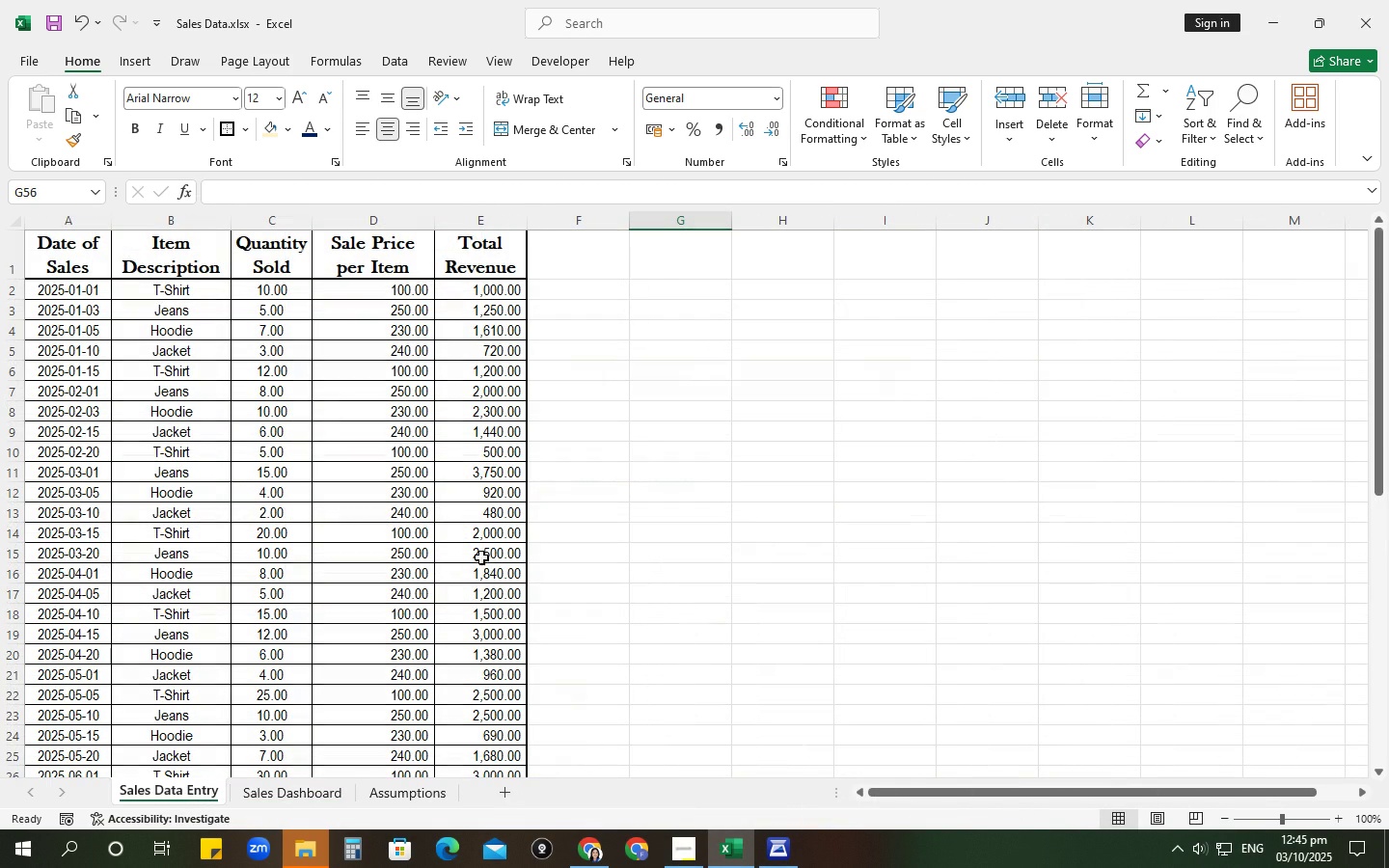 
scroll: coordinate [483, 562], scroll_direction: up, amount: 1.0